 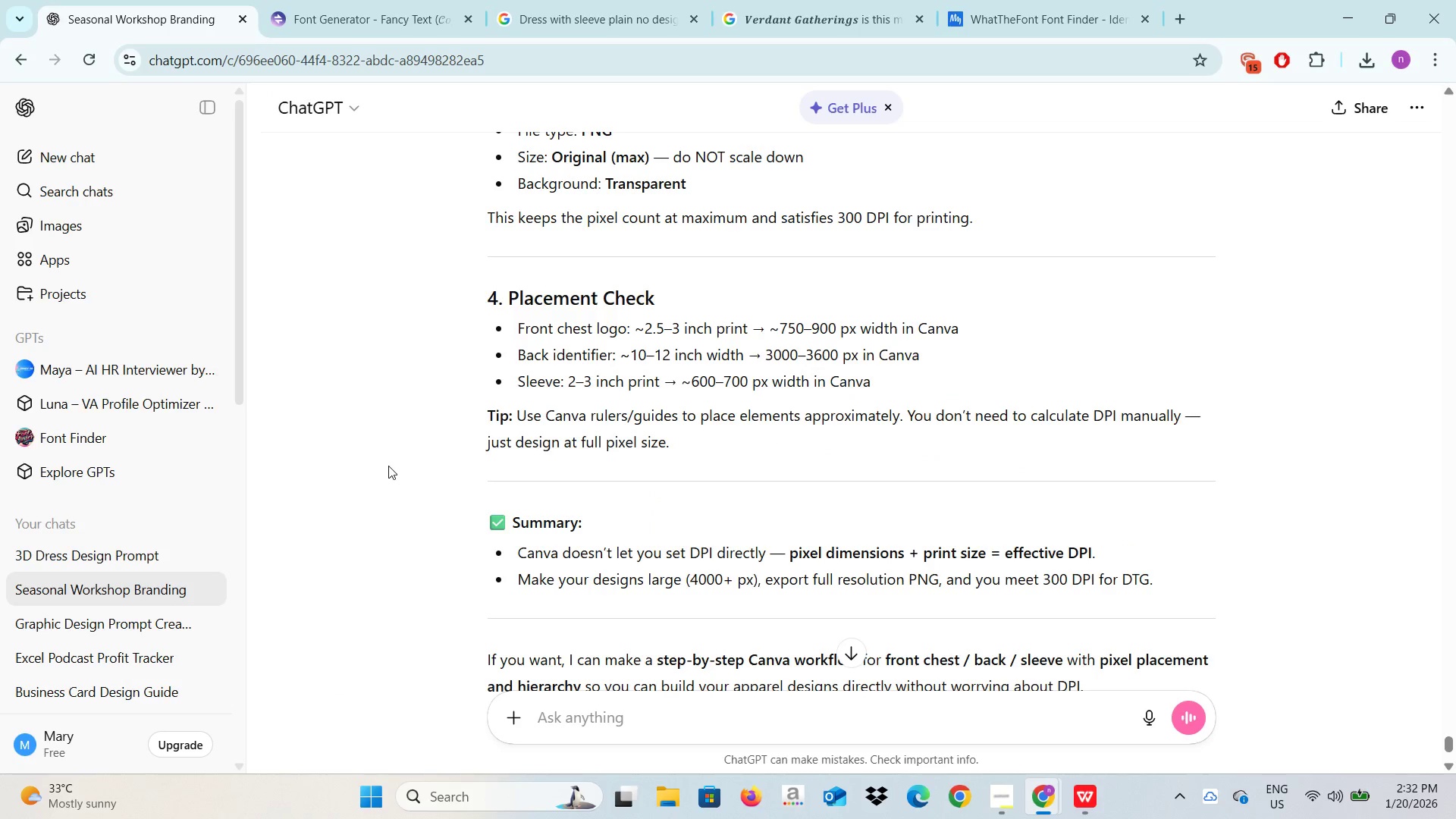 
key(Alt+Tab)
 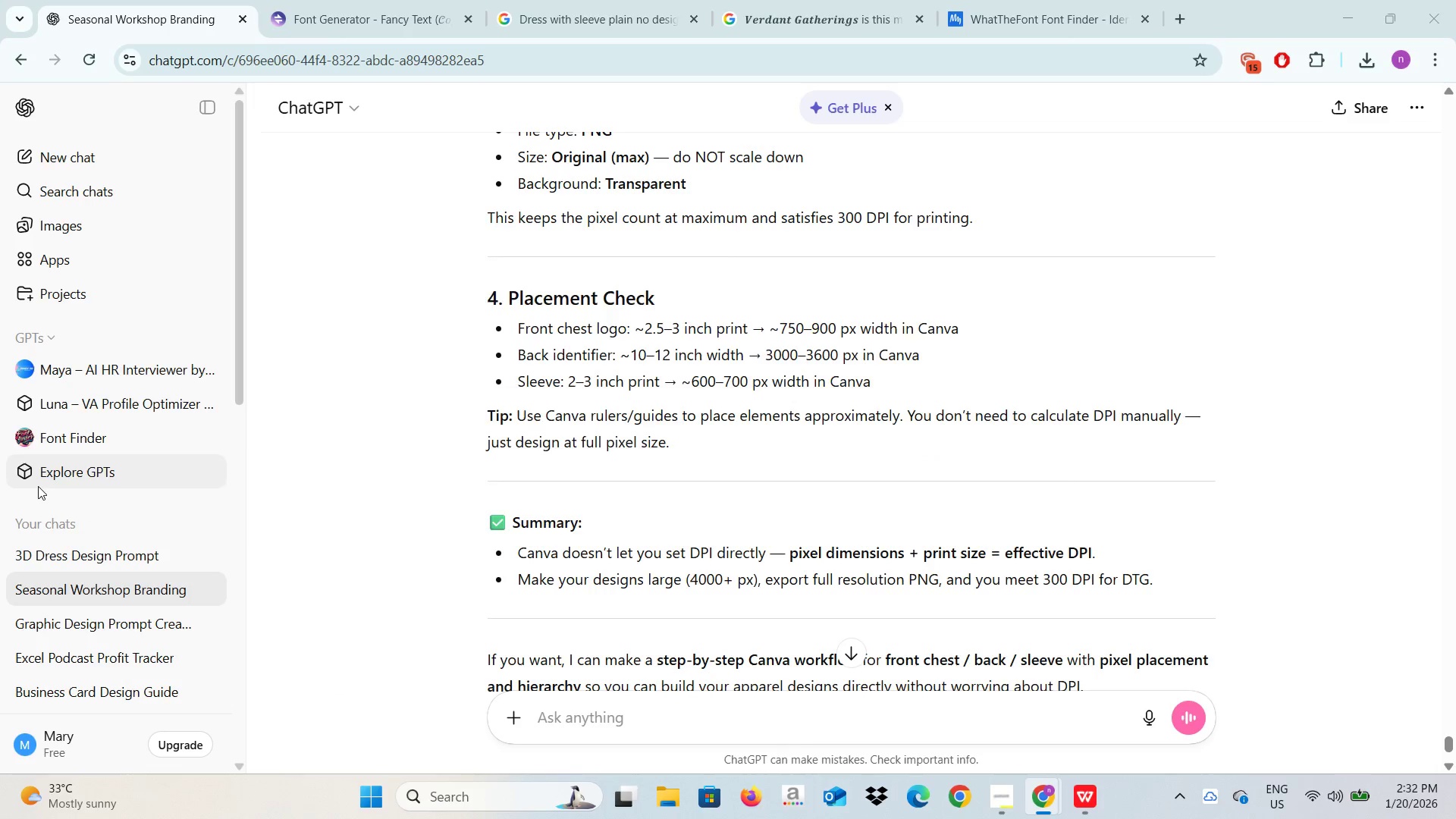 
key(Alt+Tab)
 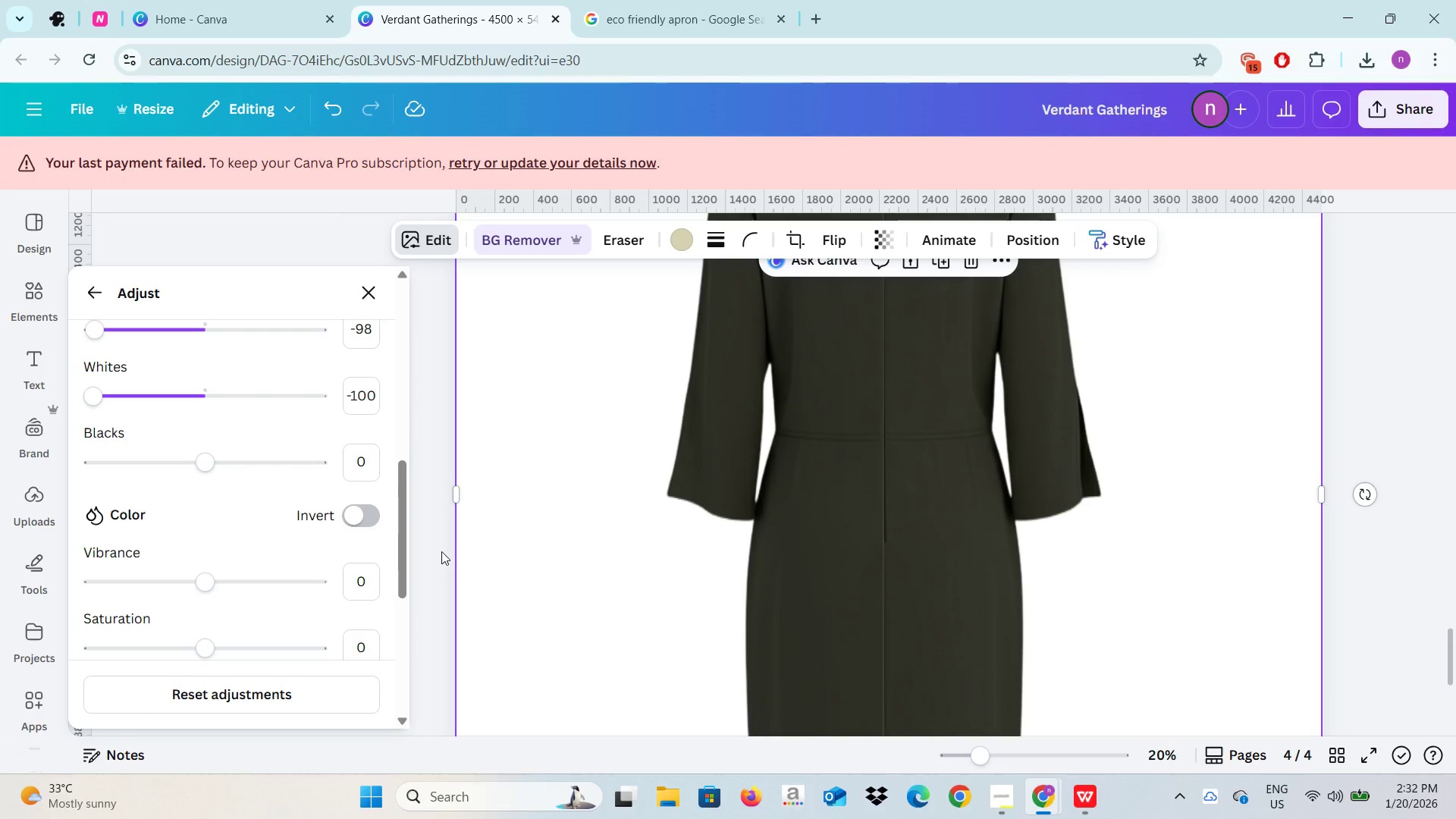 
left_click([582, 558])
 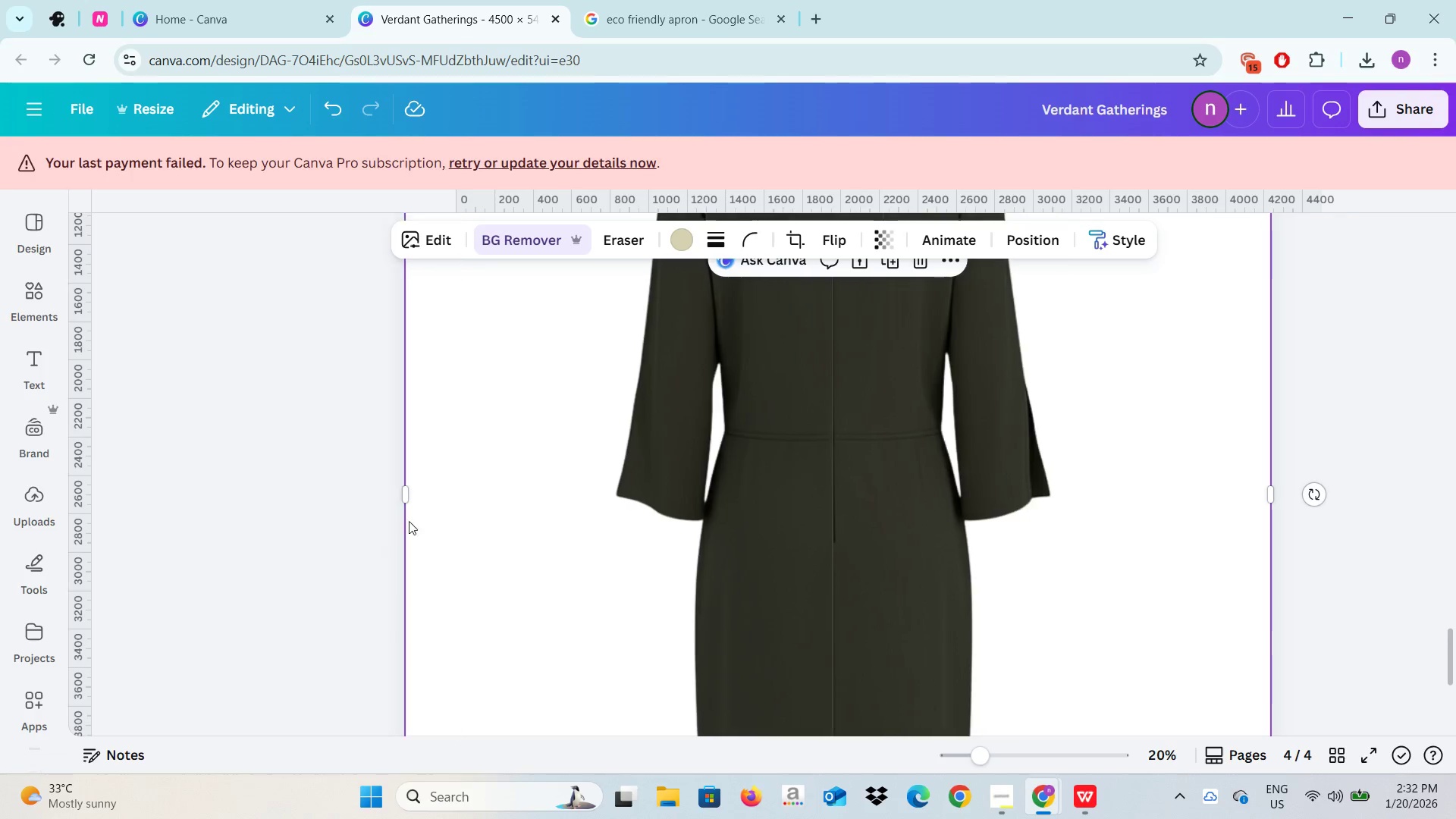 
scroll: coordinate [849, 397], scroll_direction: up, amount: 33.0
 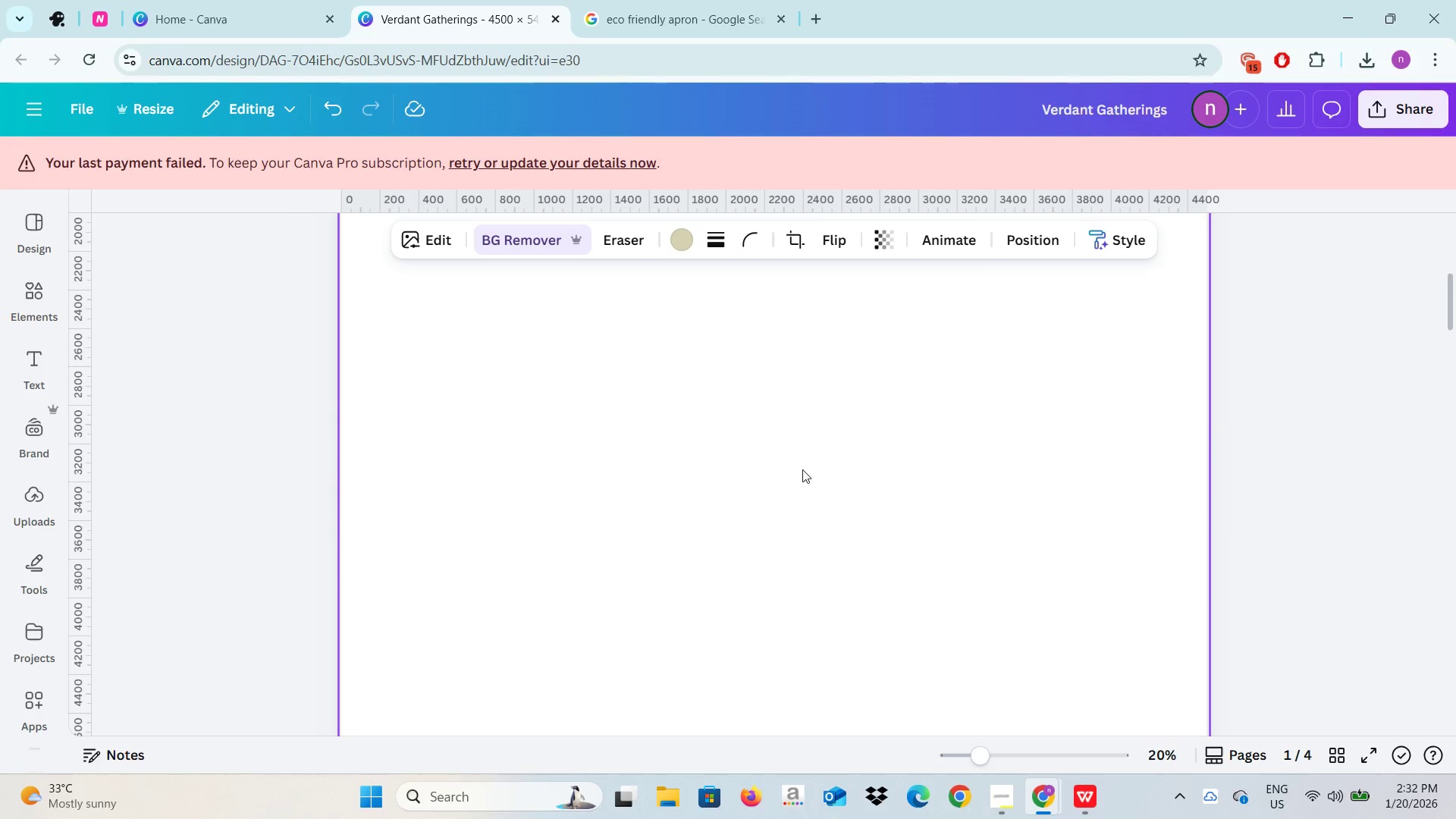 
scroll: coordinate [802, 469], scroll_direction: down, amount: 3.0
 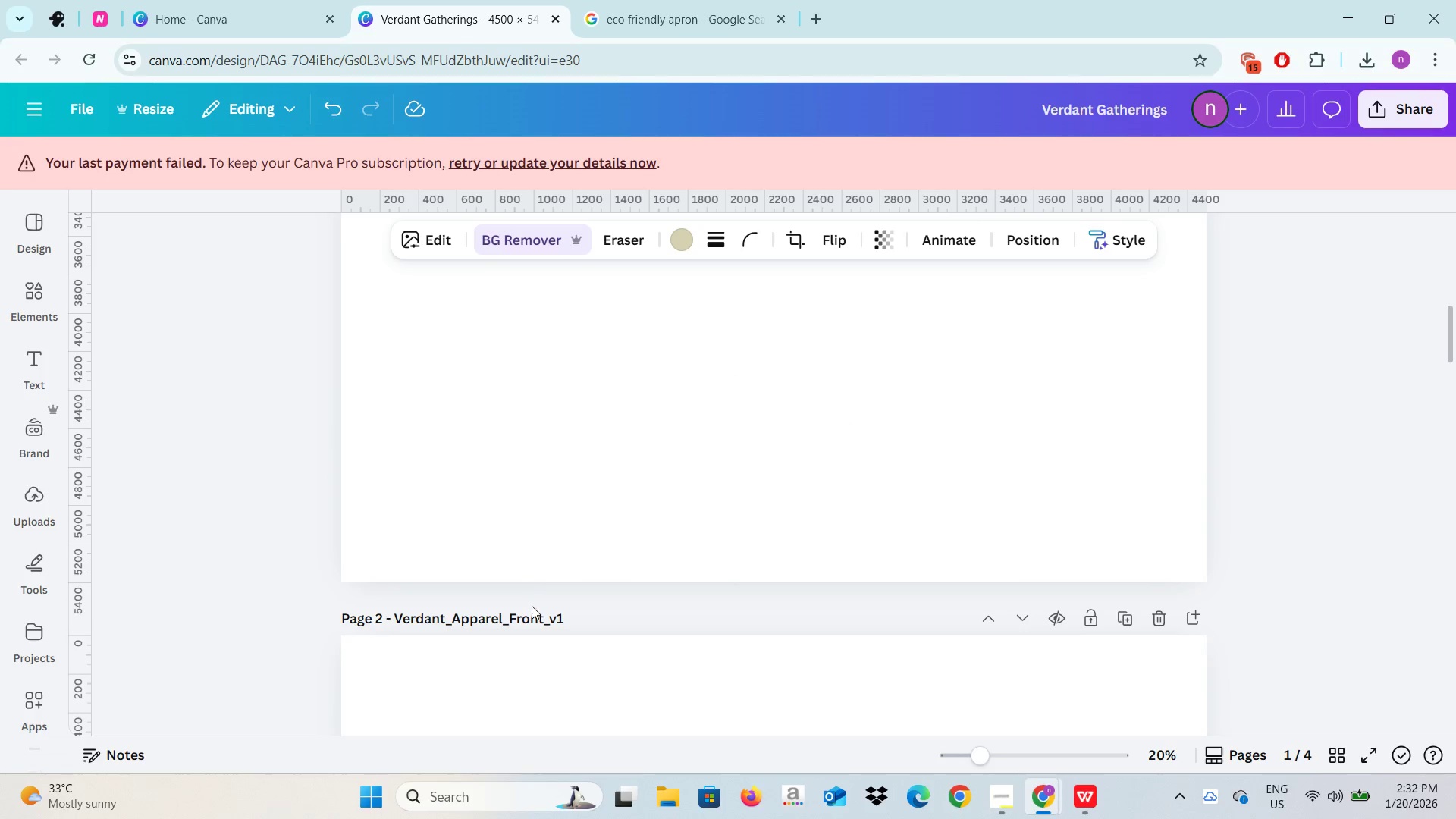 
left_click([532, 625])
 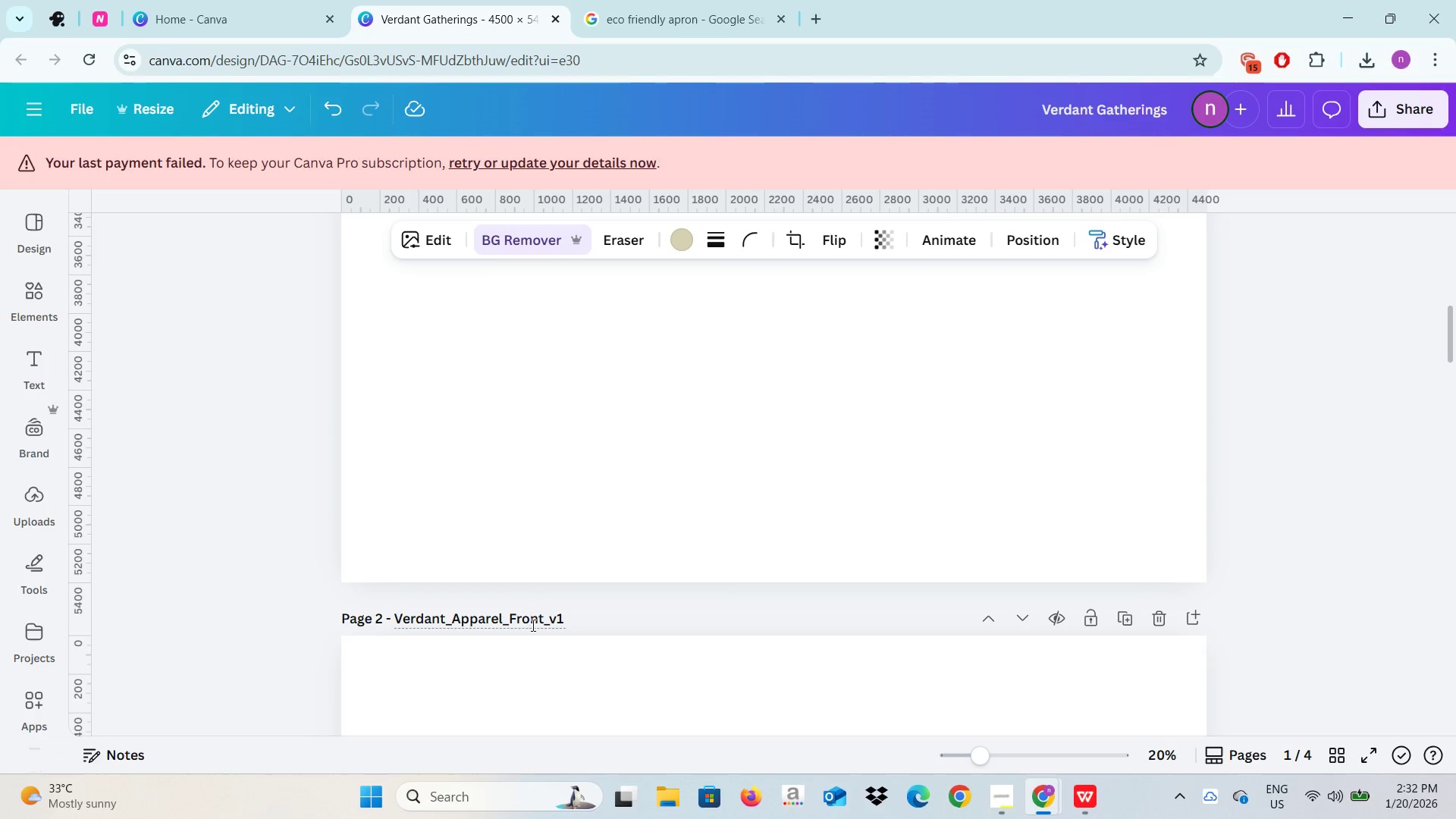 
key(Control+A)
 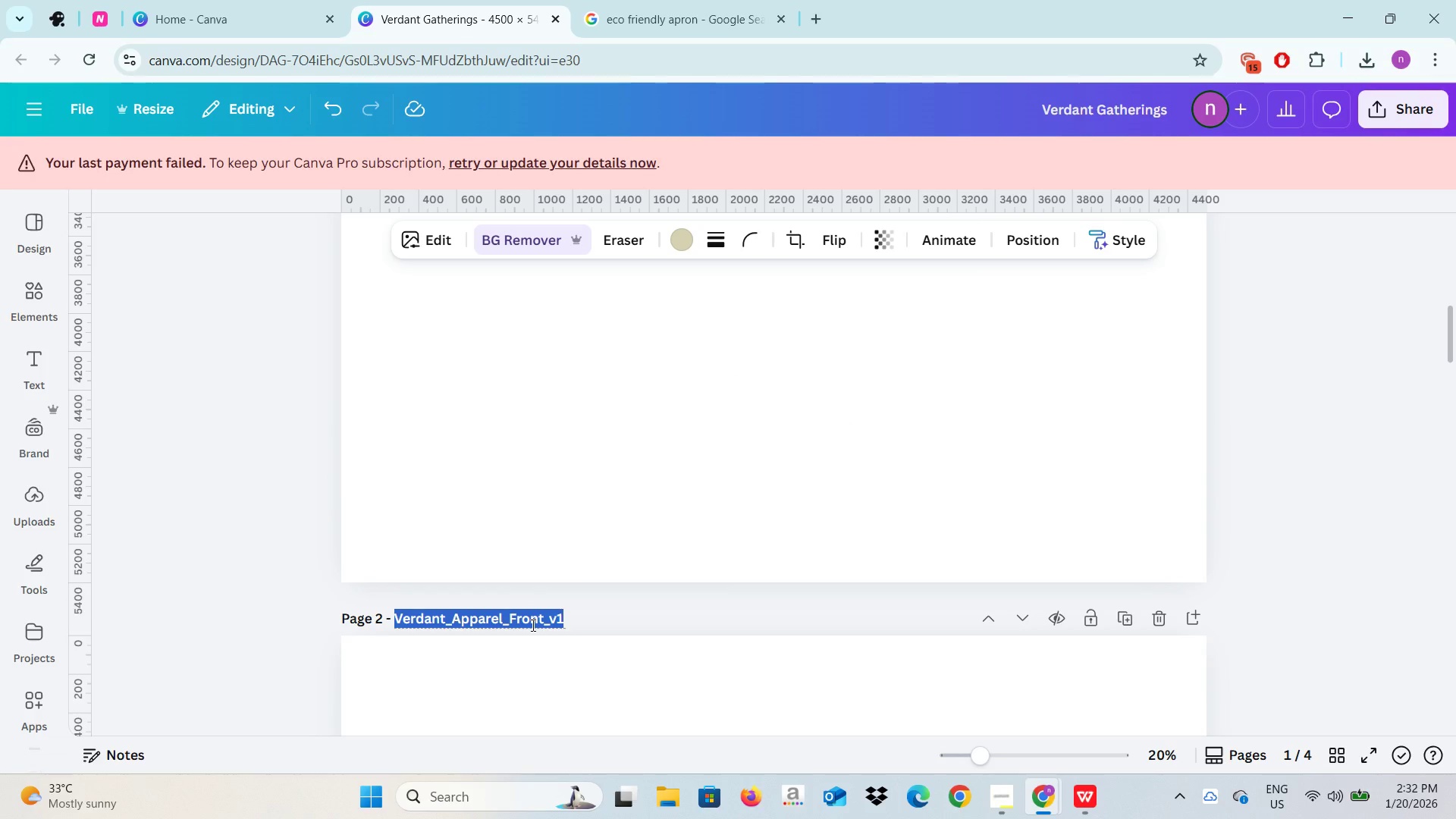 
key(Control+C)
 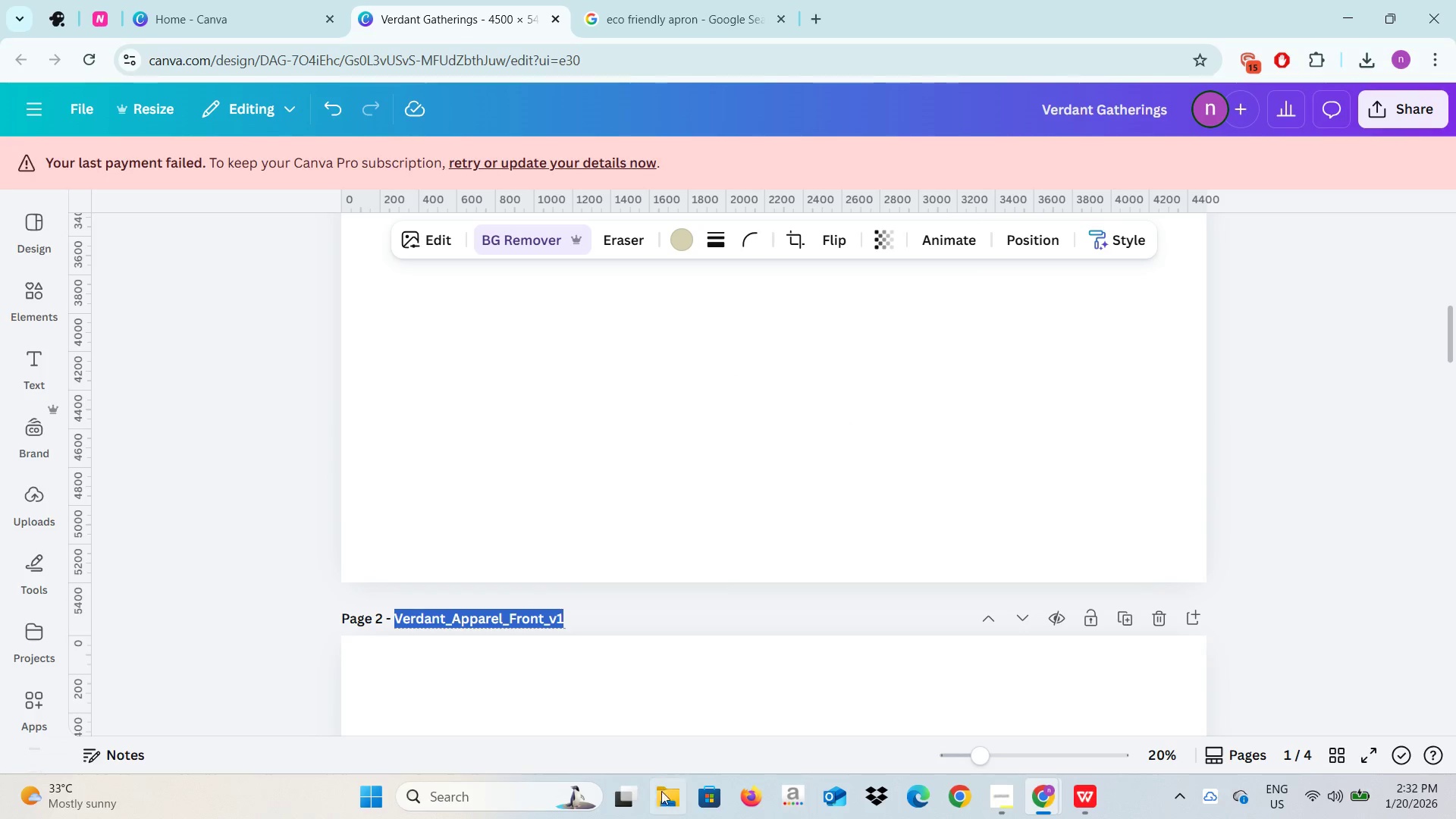 
left_click([661, 798])
 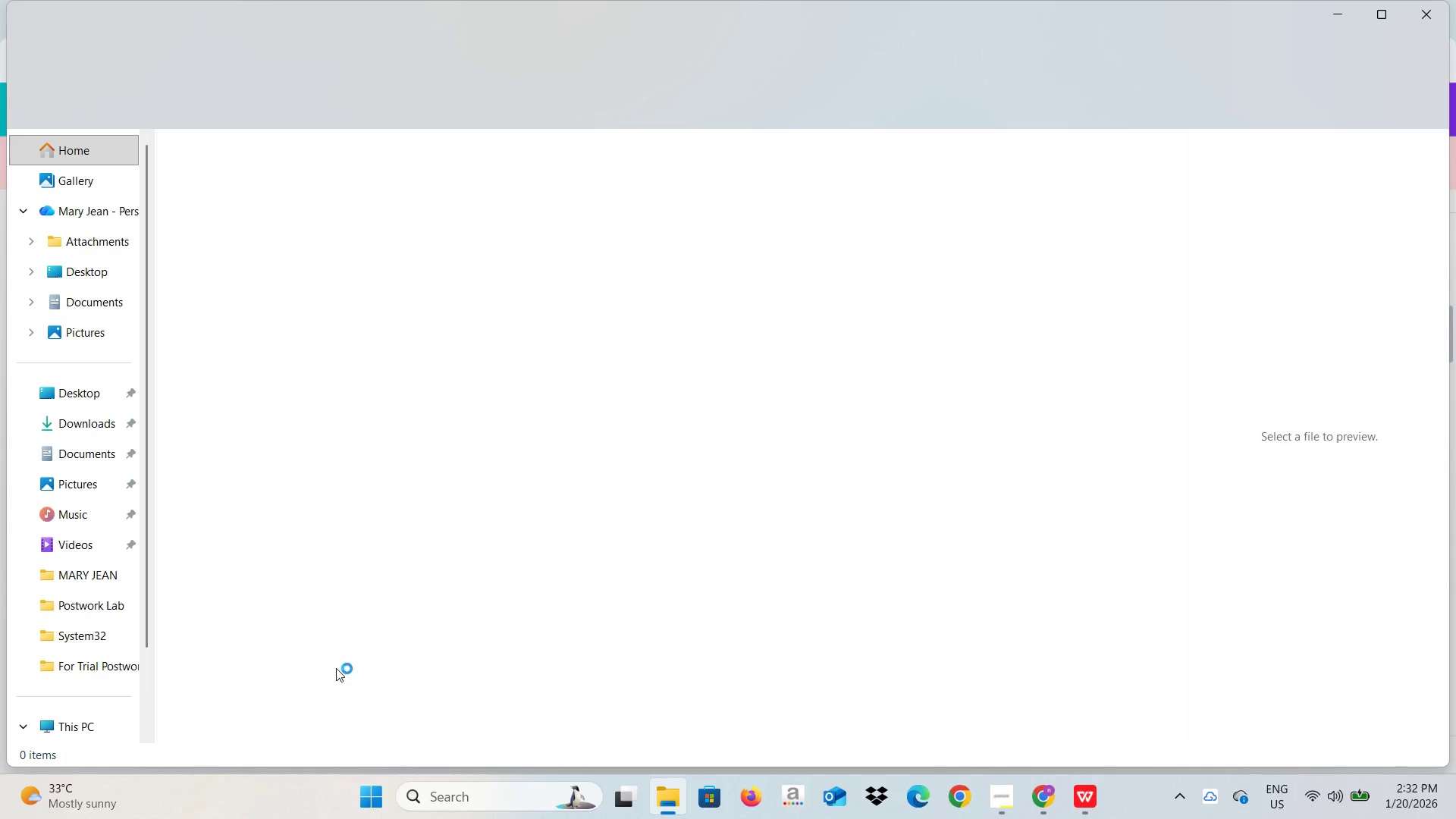 
left_click([96, 432])
 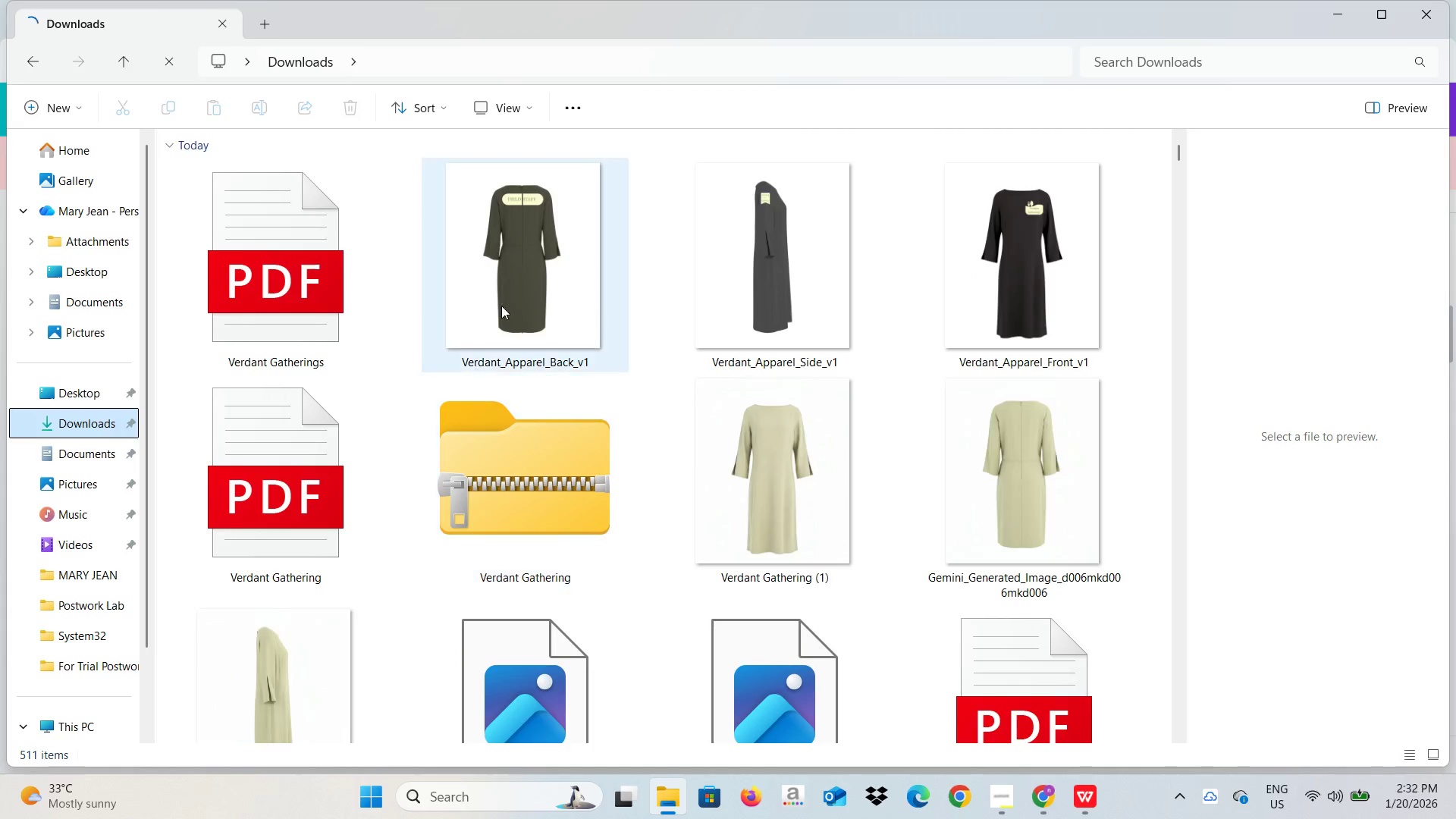 
left_click([971, 260])
 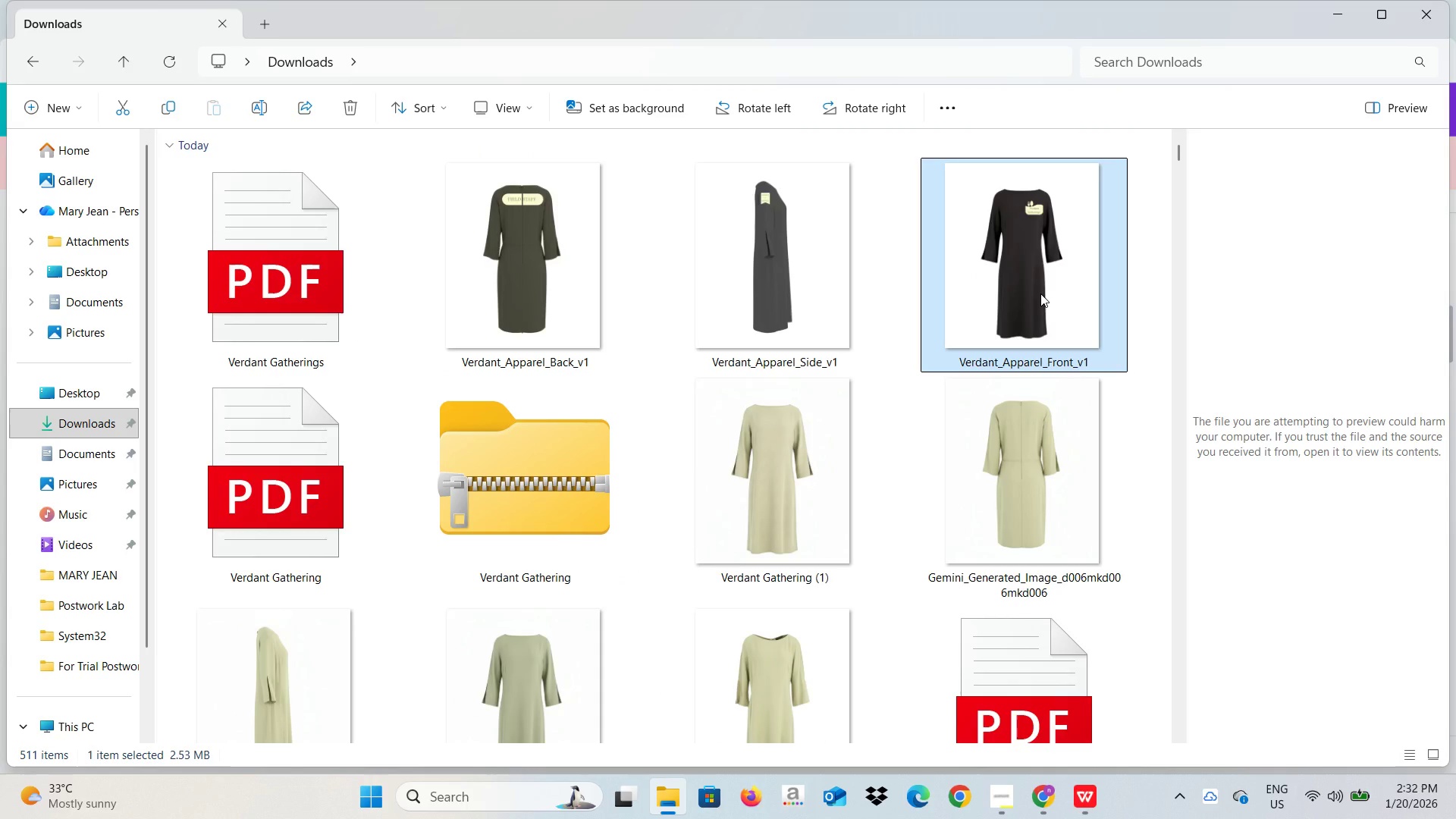 
scroll: coordinate [1040, 293], scroll_direction: up, amount: 2.0
 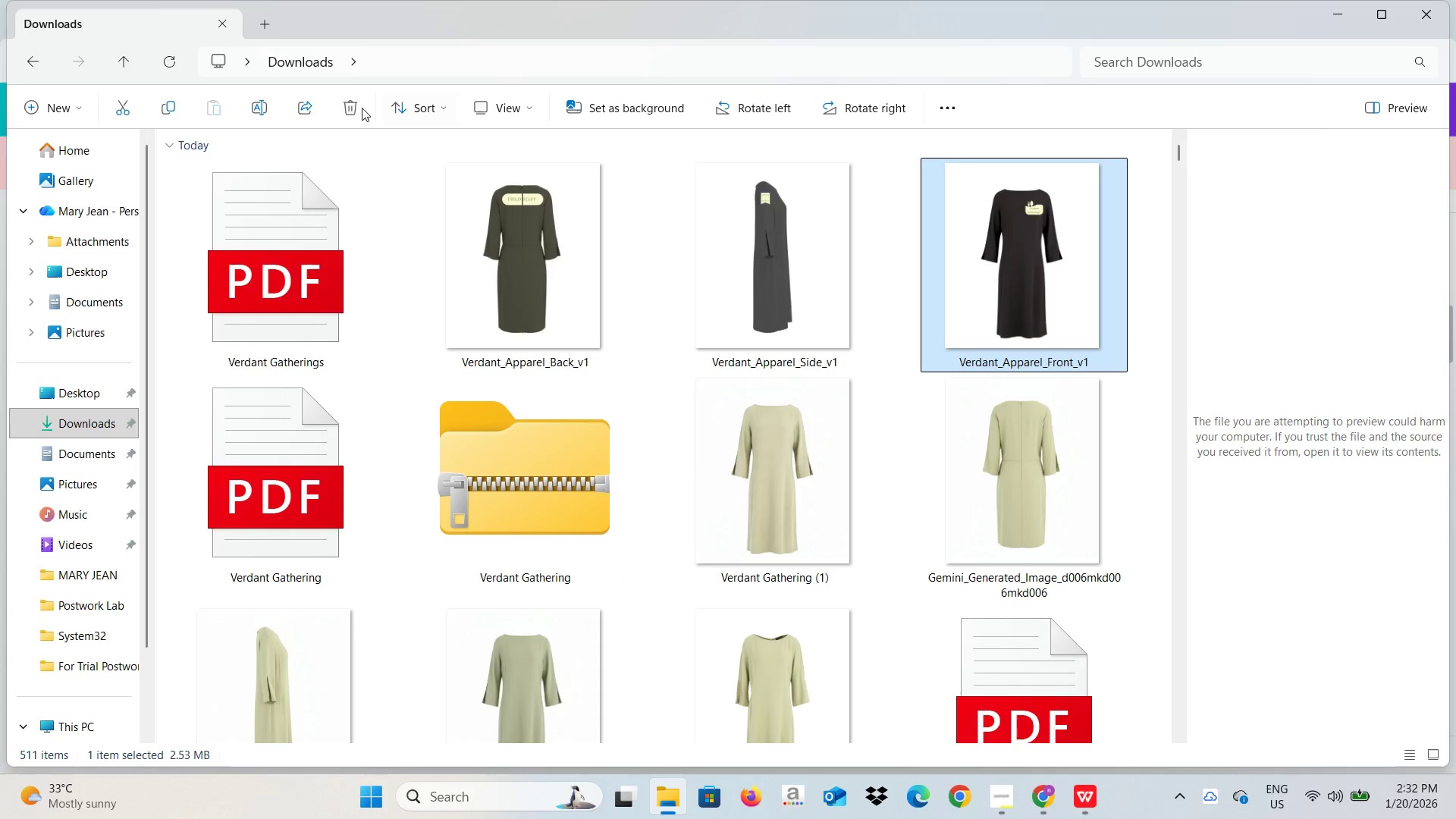 
left_click([349, 108])
 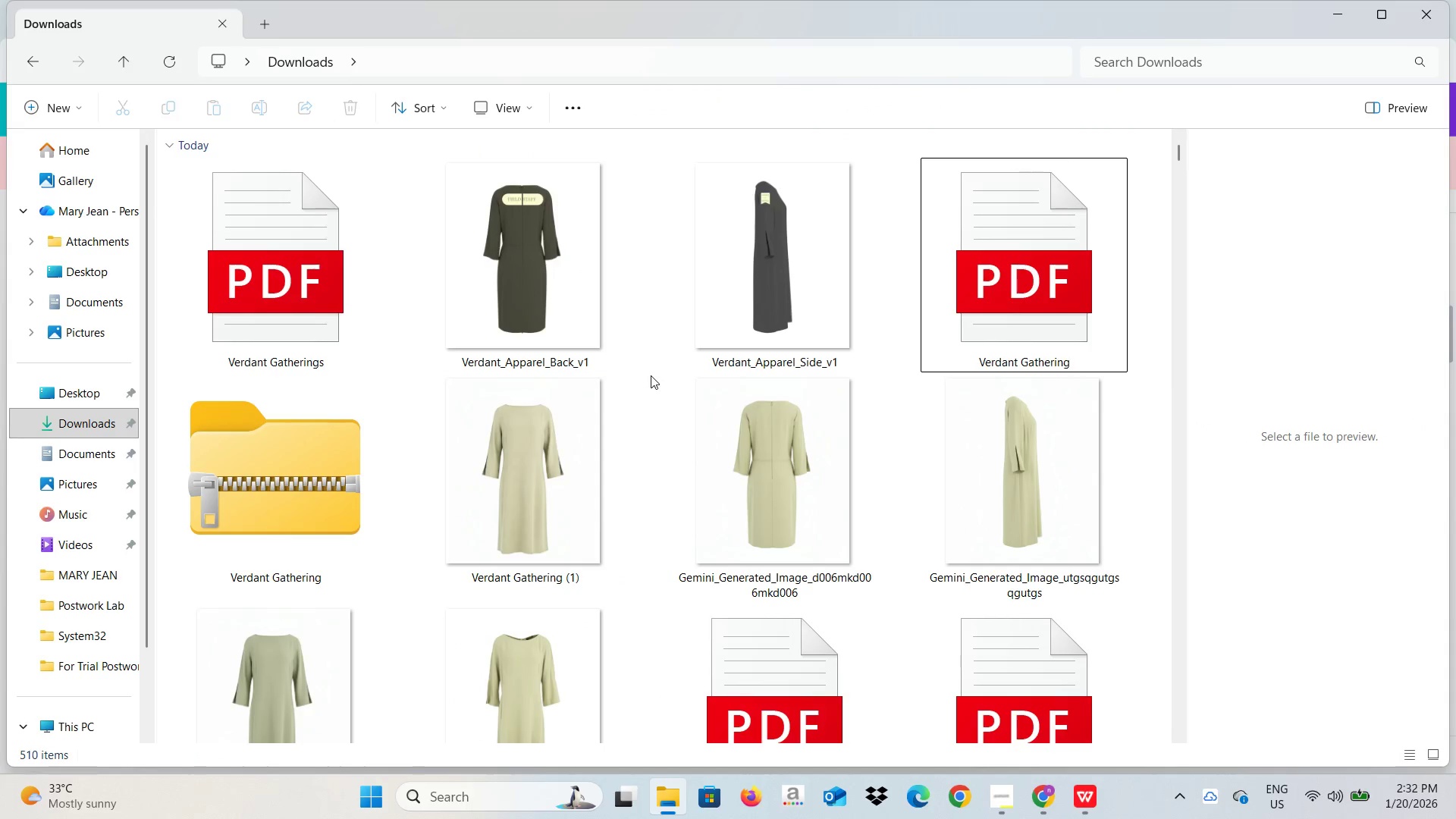 
key(Alt+AltLeft)
 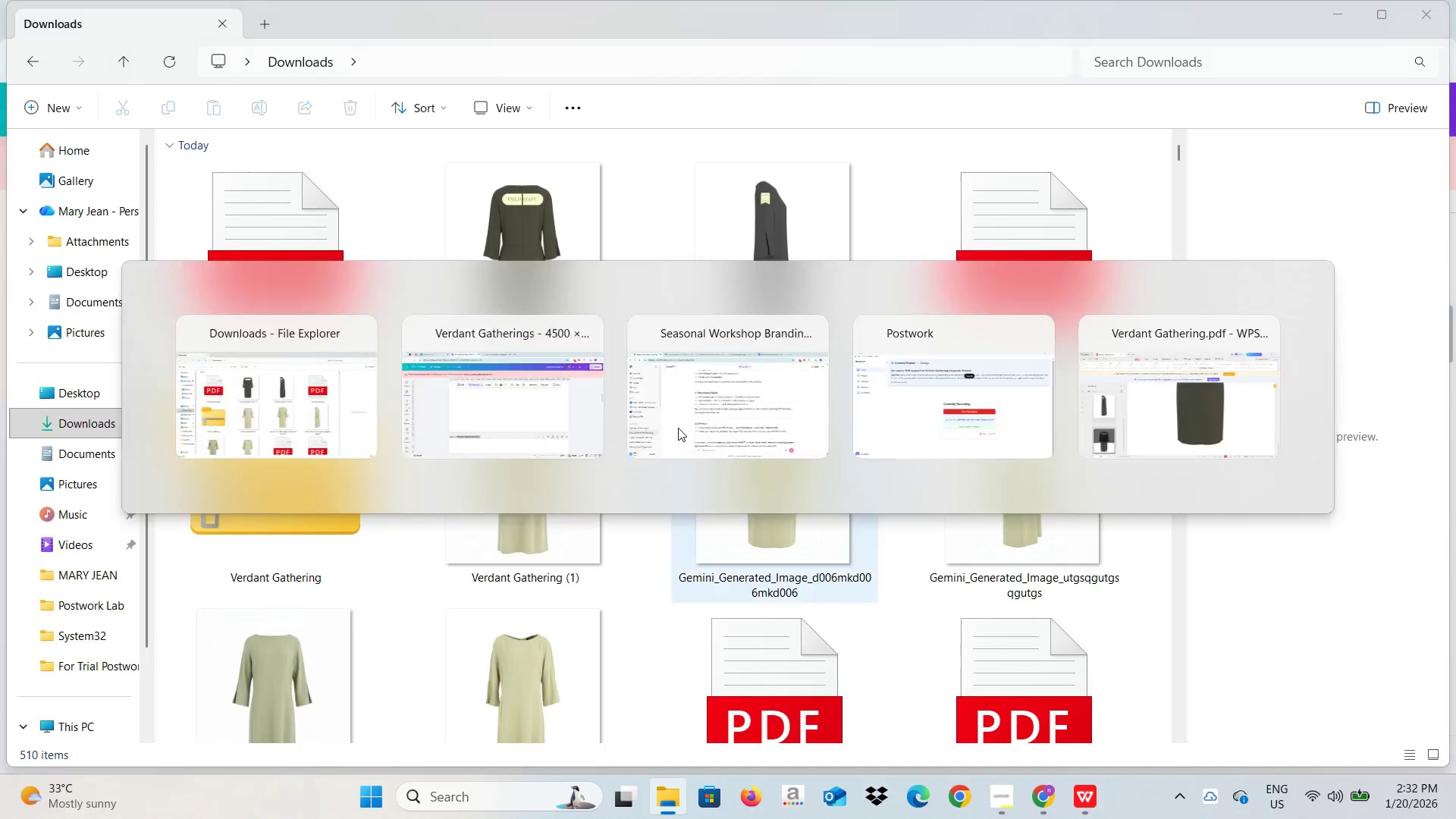 
key(Alt+Tab)
 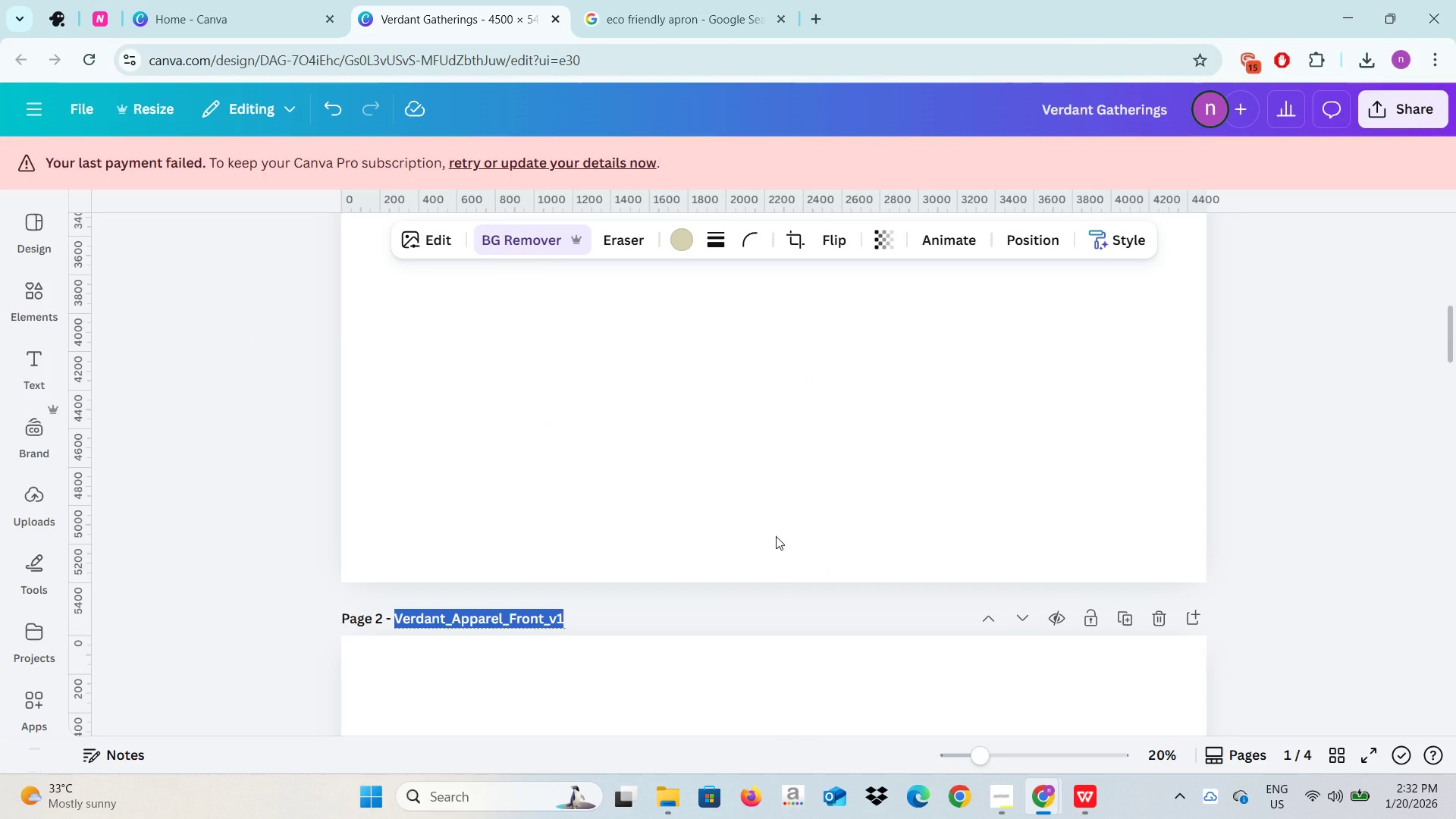 
scroll: coordinate [776, 536], scroll_direction: down, amount: 1.0
 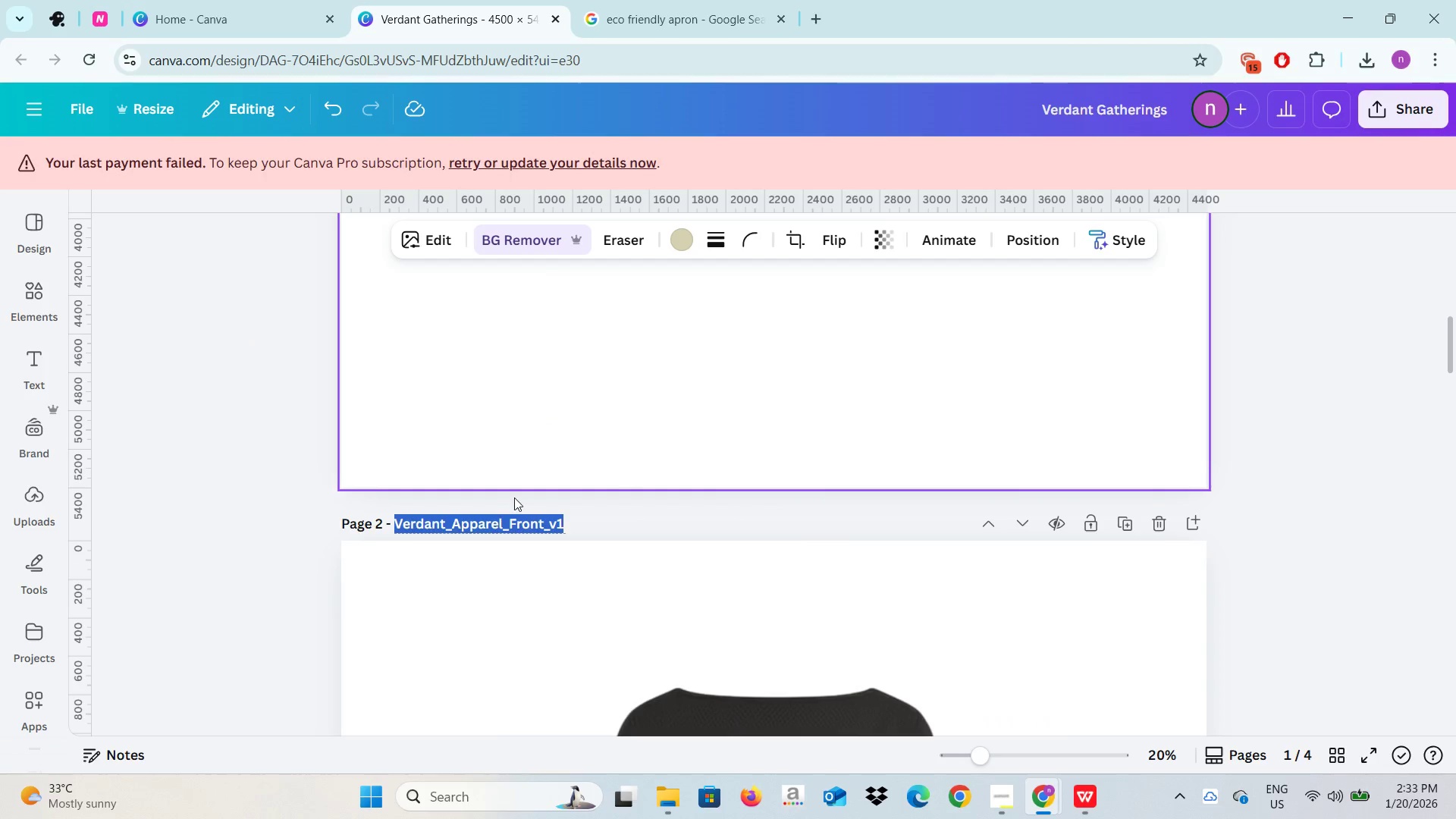 
key(Control+C)
 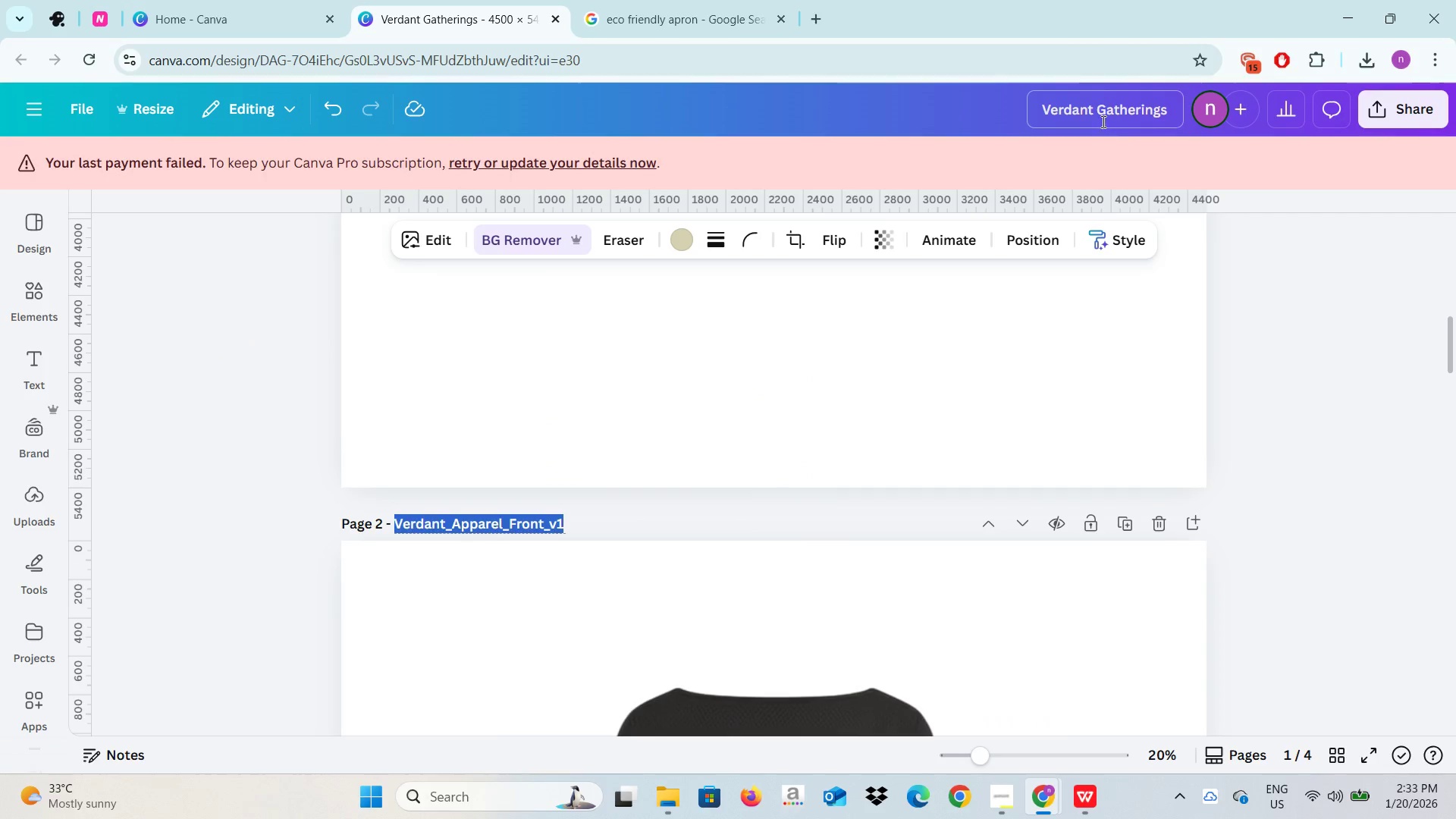 
left_click([1100, 108])
 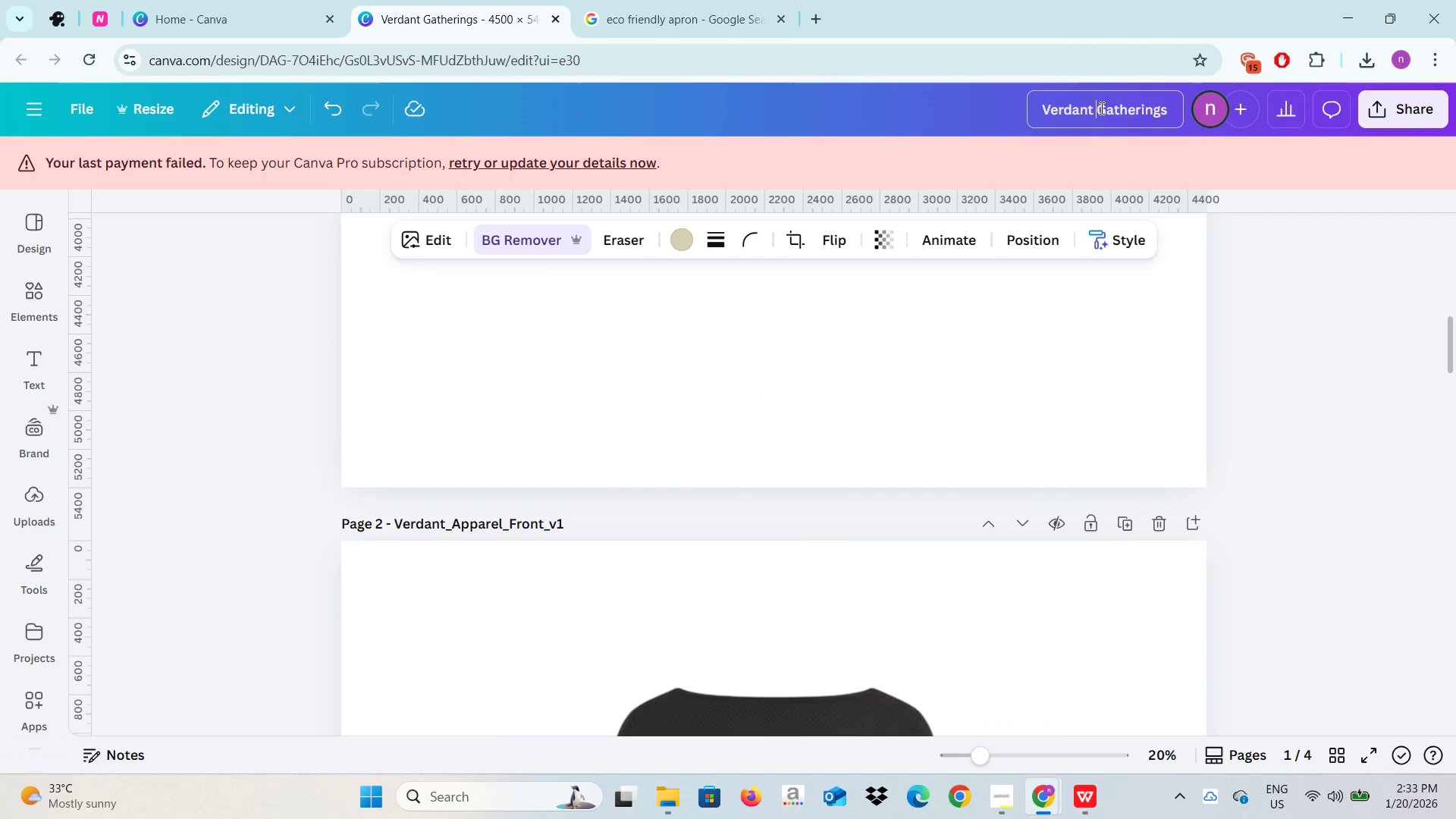 
key(Control+A)
 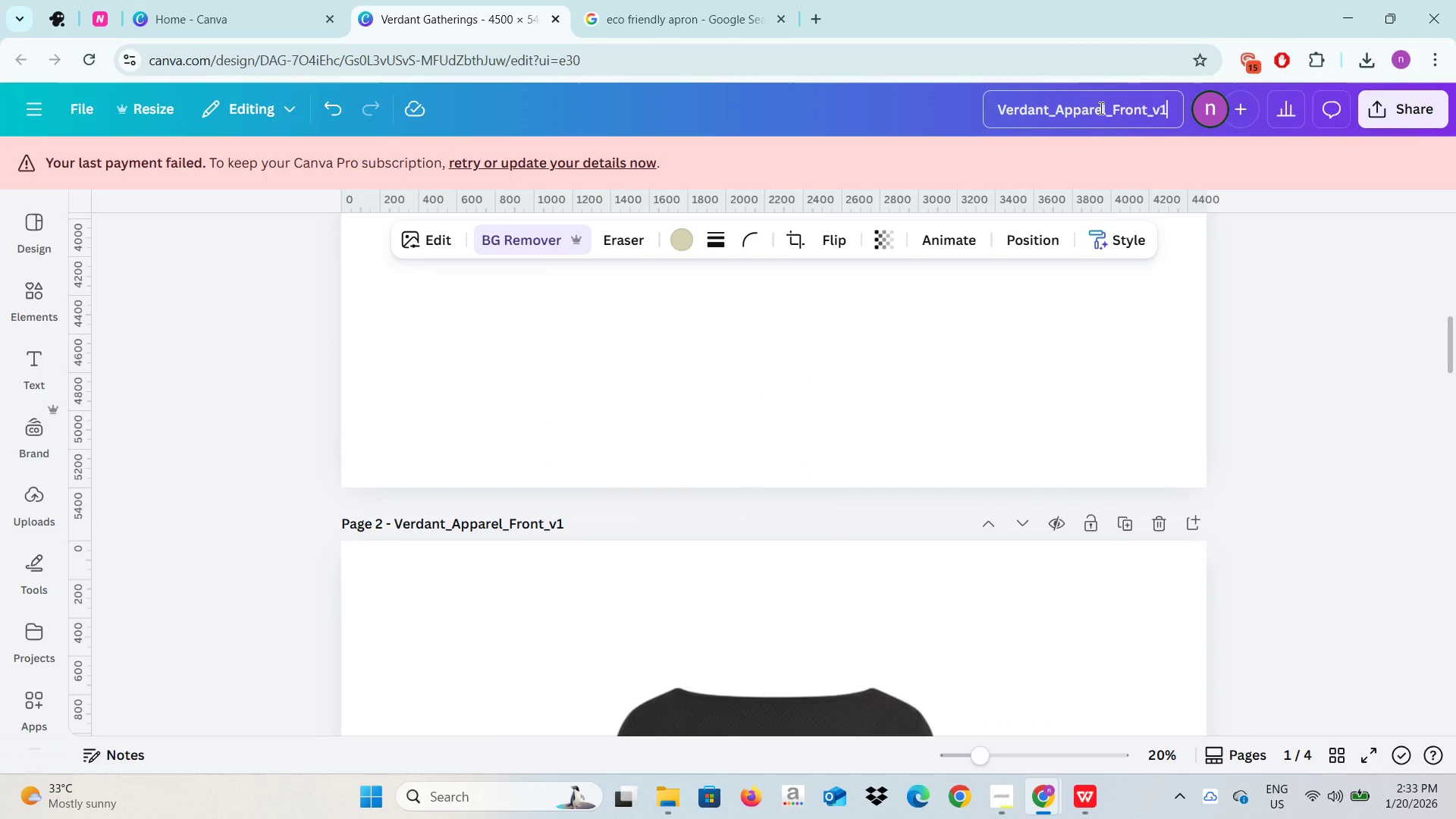 
key(Control+V)
 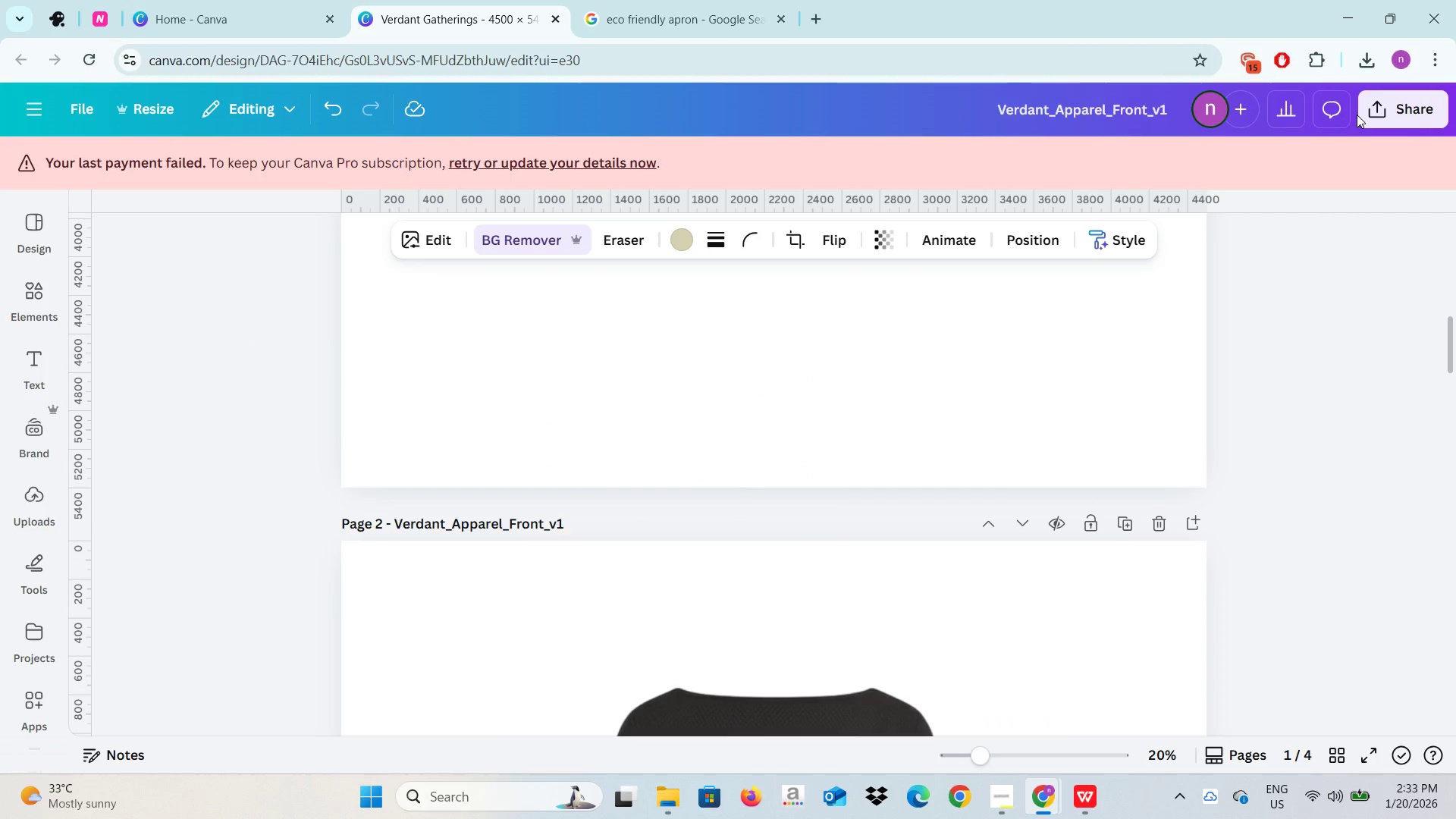 
double_click([1373, 109])
 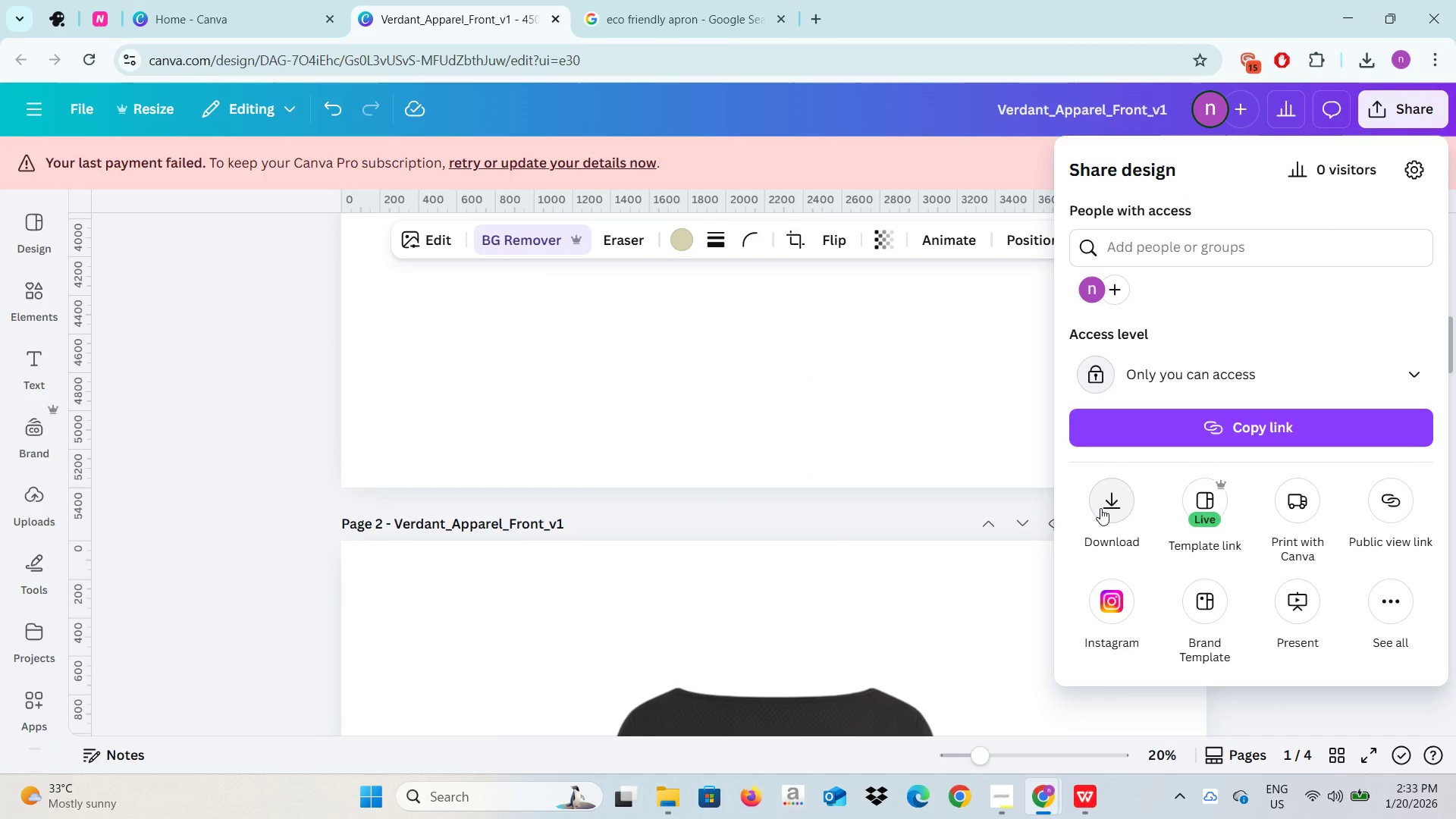 
left_click([1100, 508])
 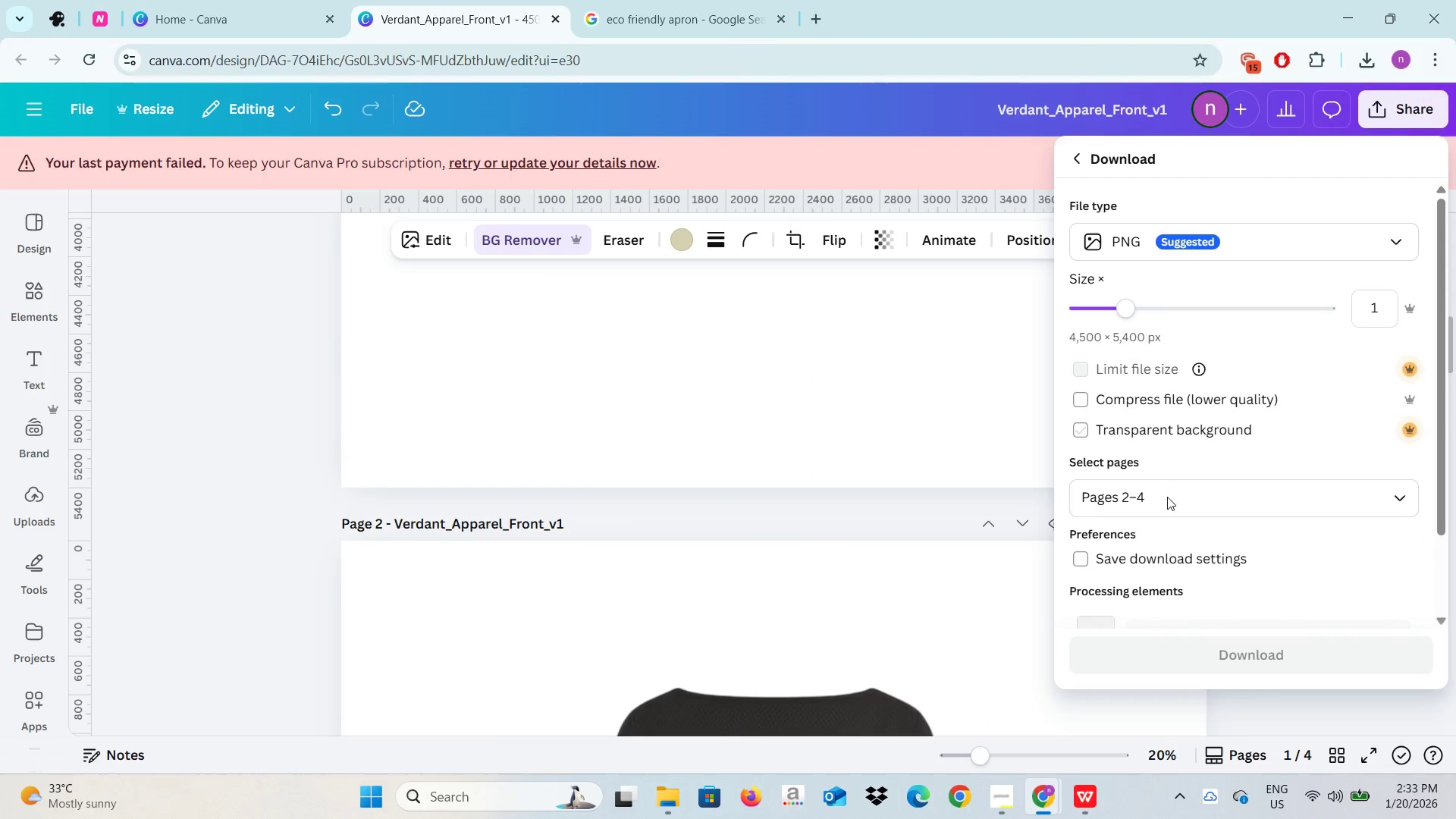 
left_click([1166, 497])